 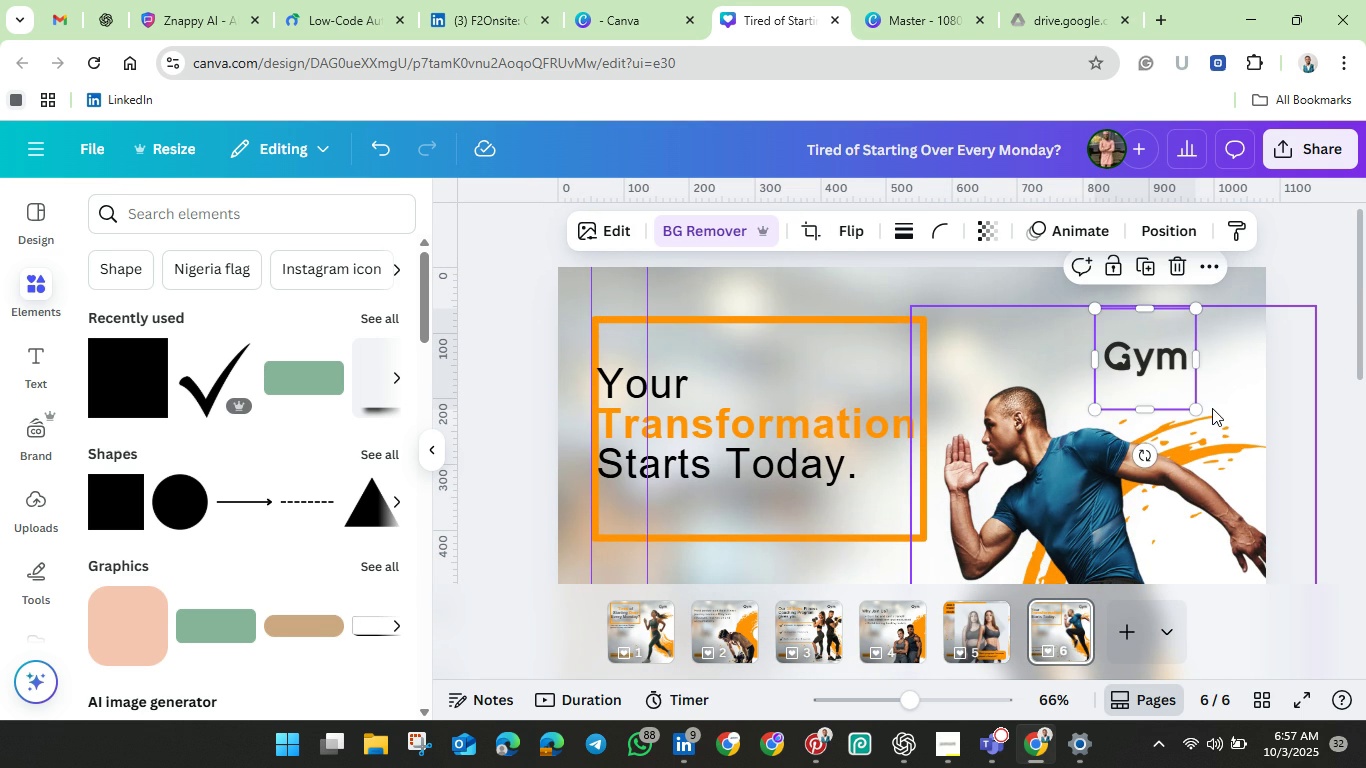 
left_click([1315, 366])
 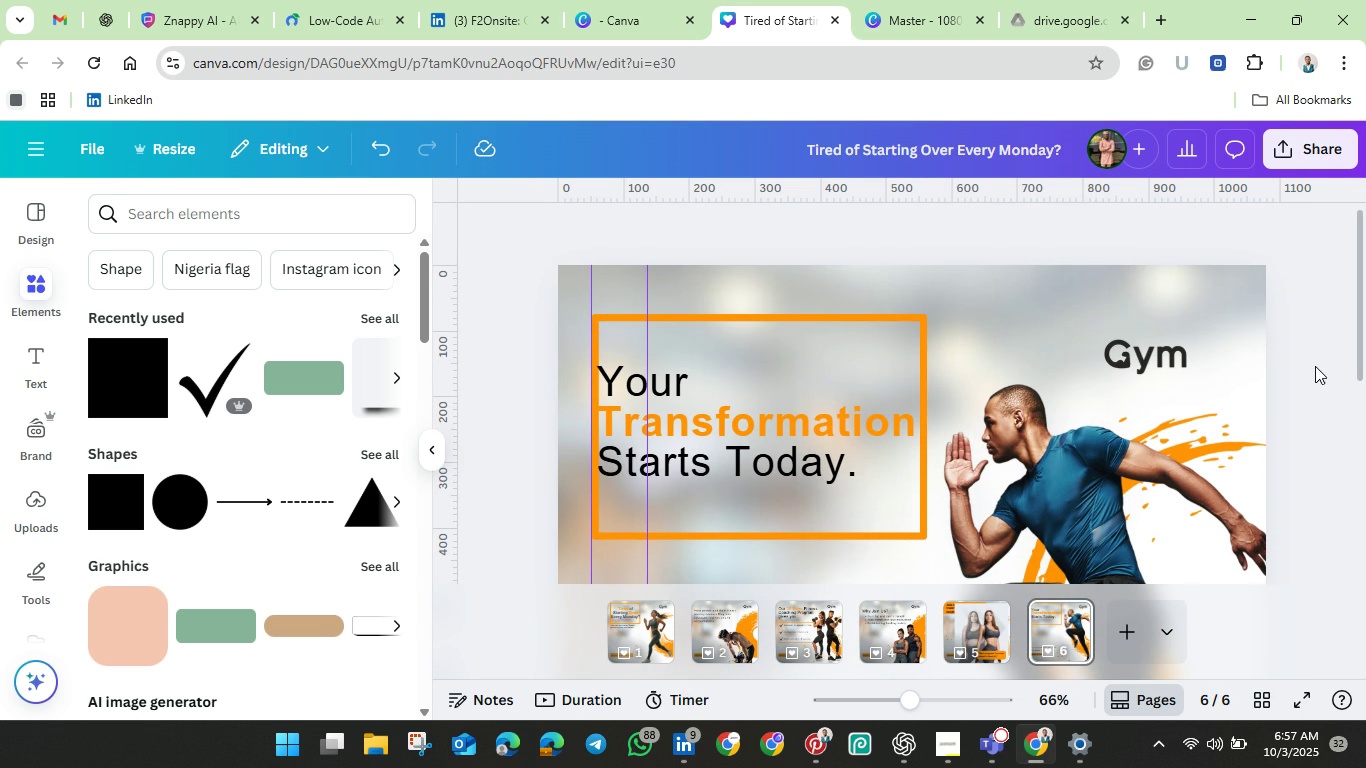 
scroll: coordinate [1315, 366], scroll_direction: down, amount: 5.0
 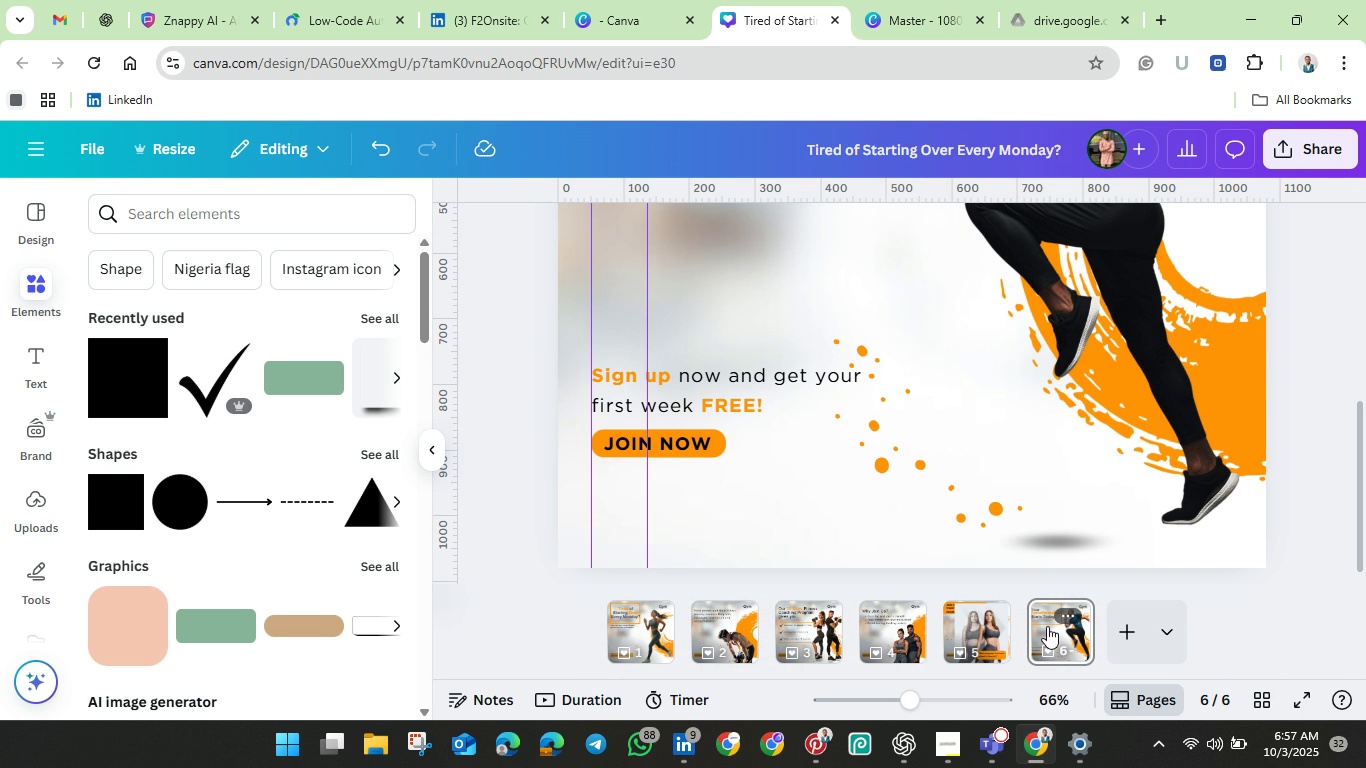 
wait(6.31)
 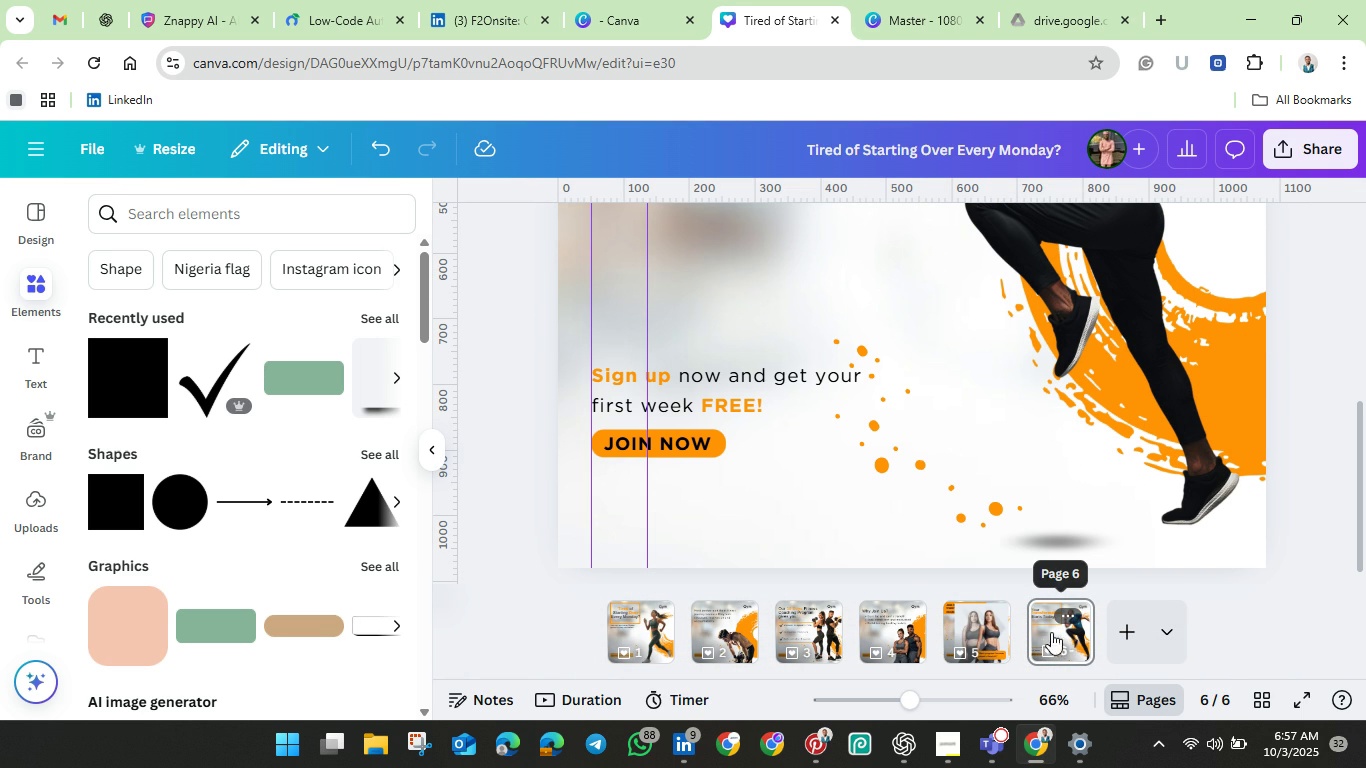 
left_click([1047, 626])
 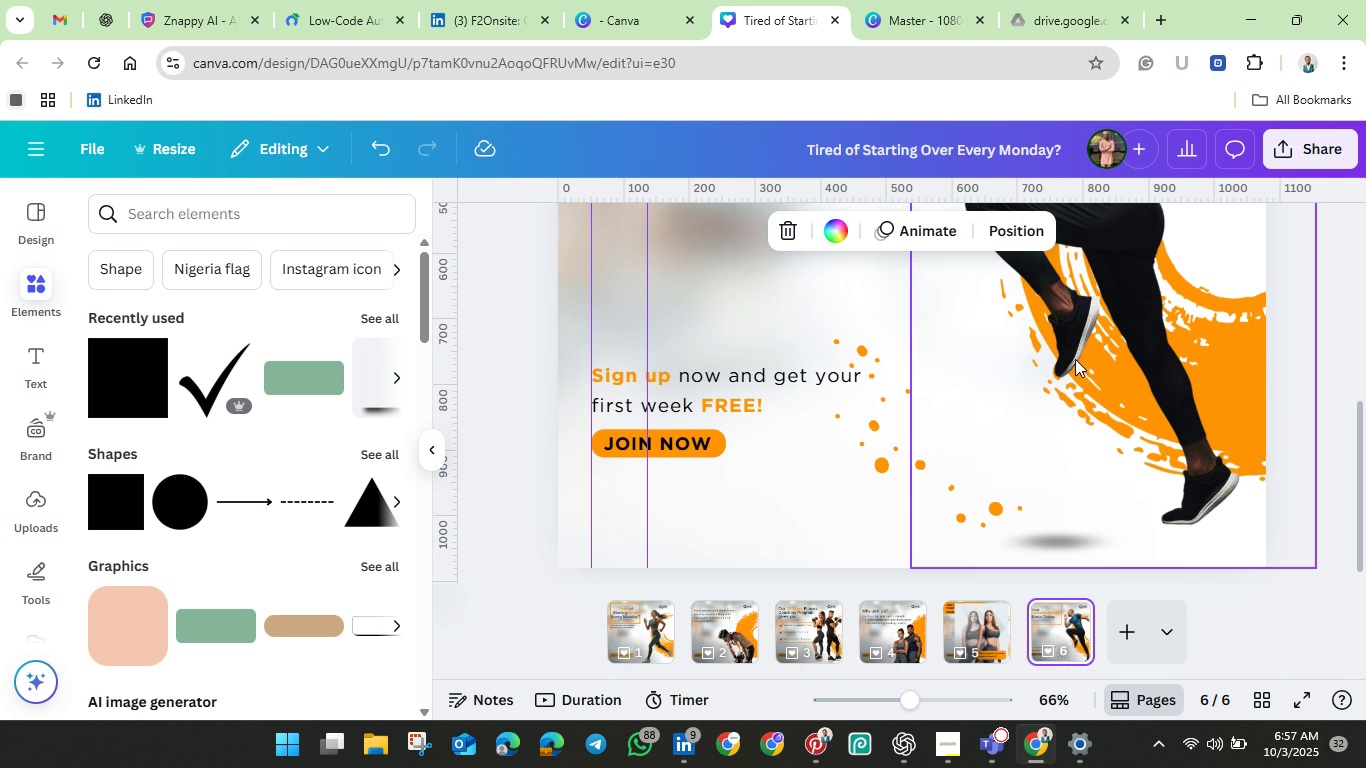 
left_click([1075, 359])
 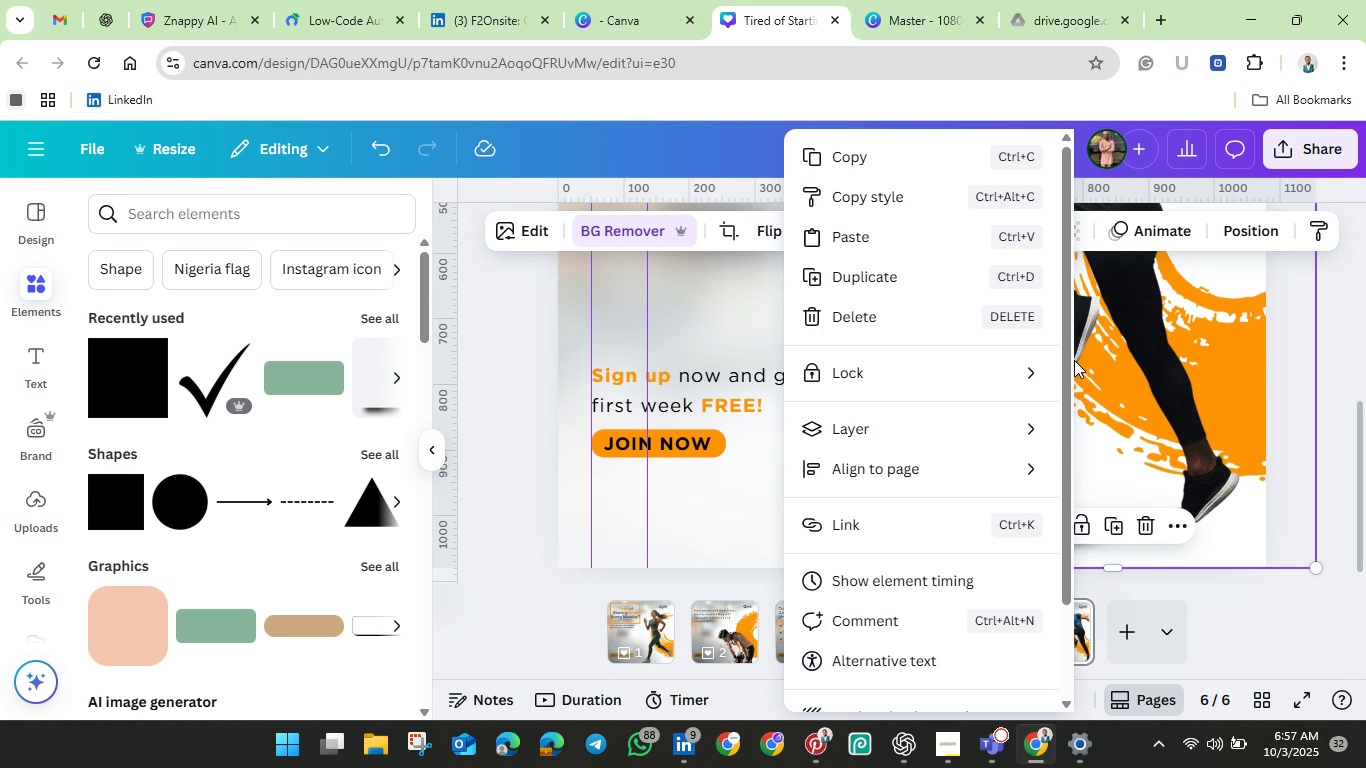 
right_click([1074, 360])
 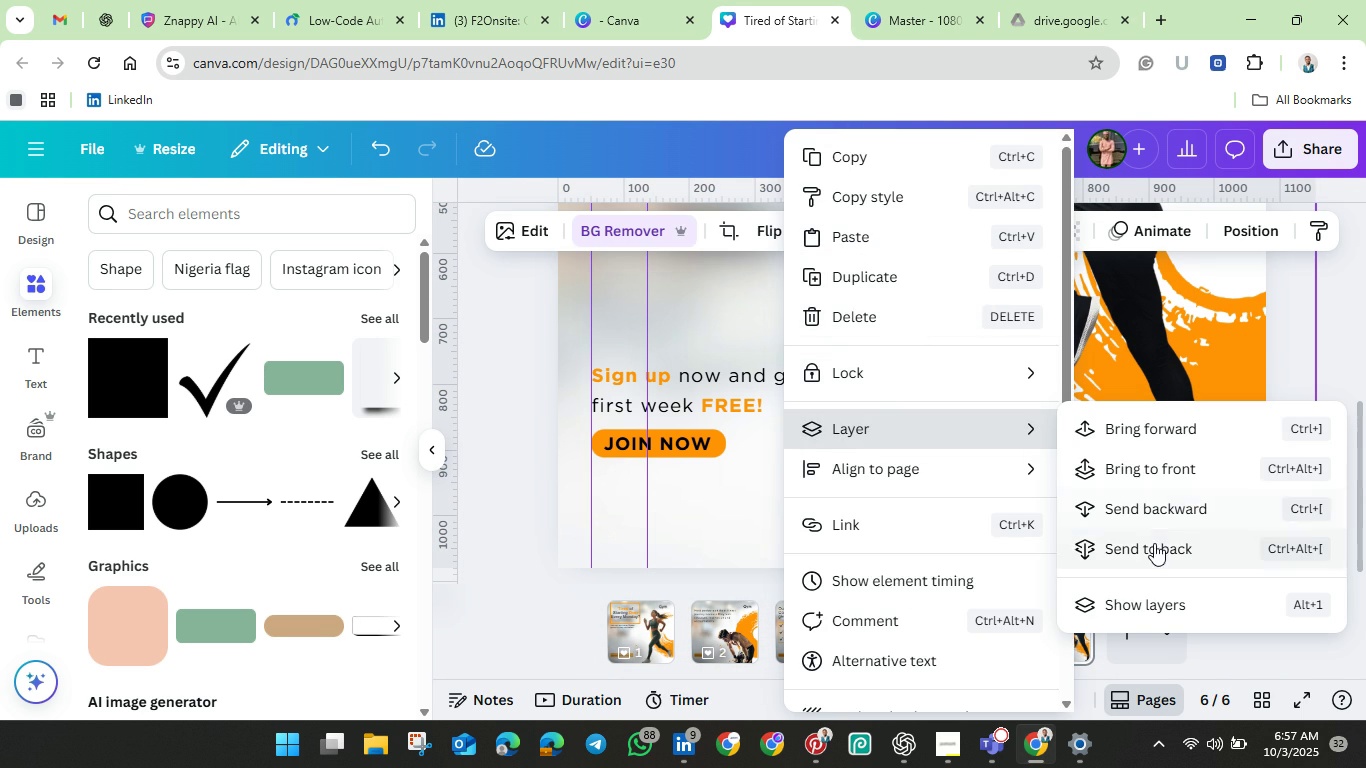 
left_click([1153, 504])
 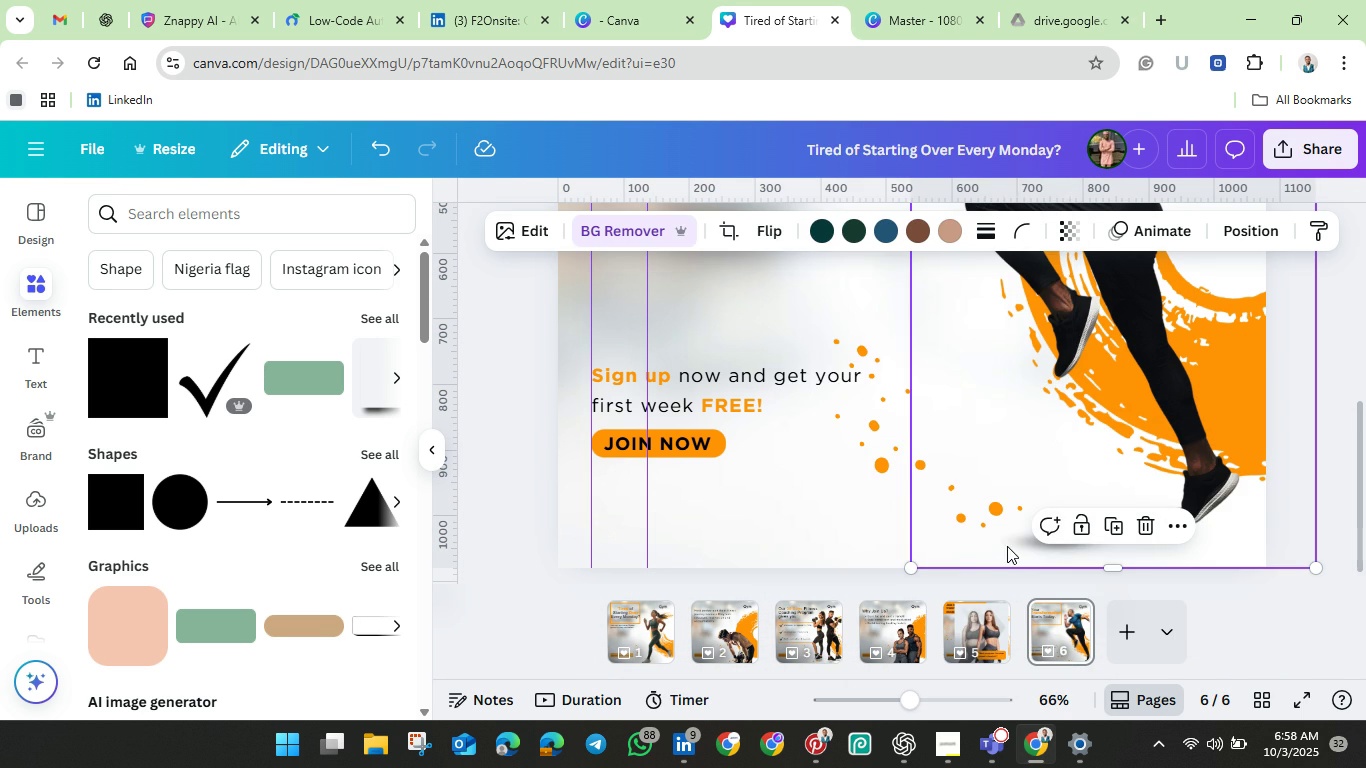 
left_click([1010, 544])
 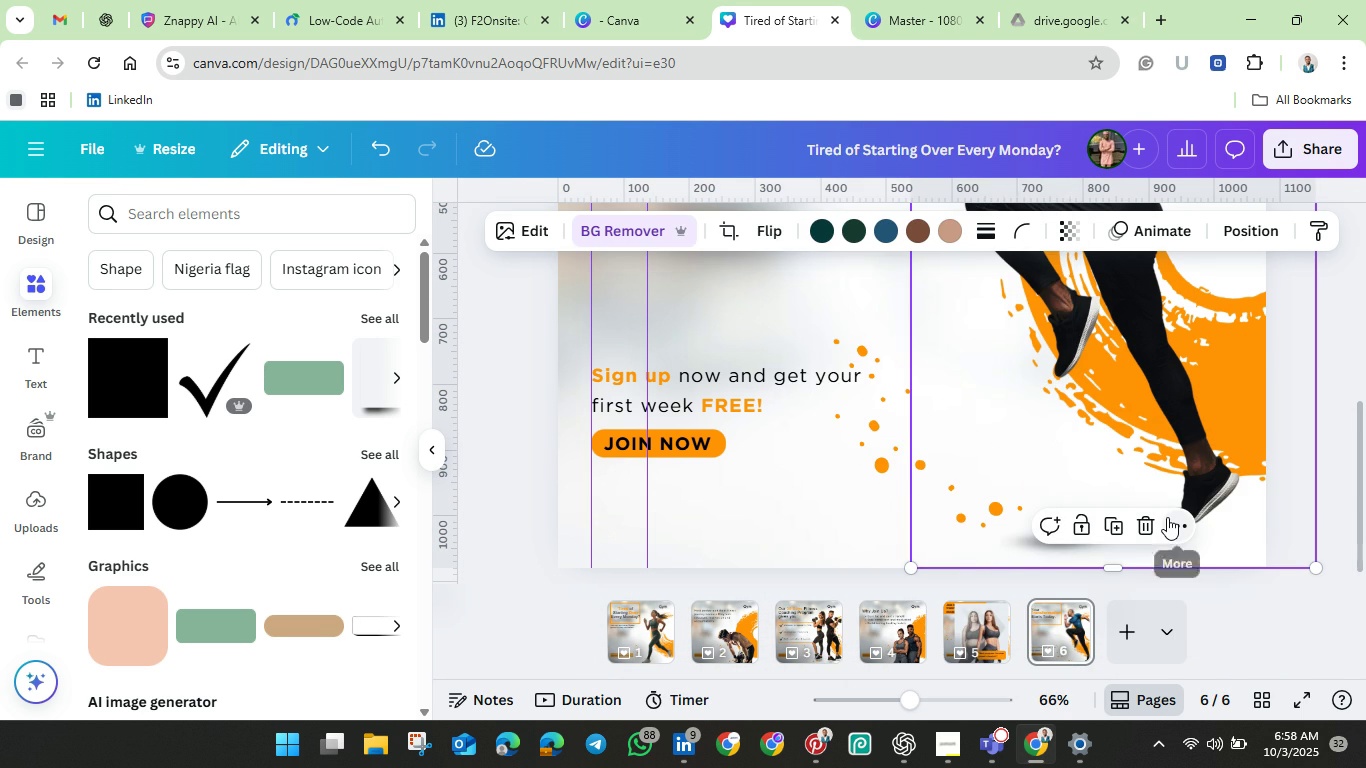 
left_click([1167, 518])
 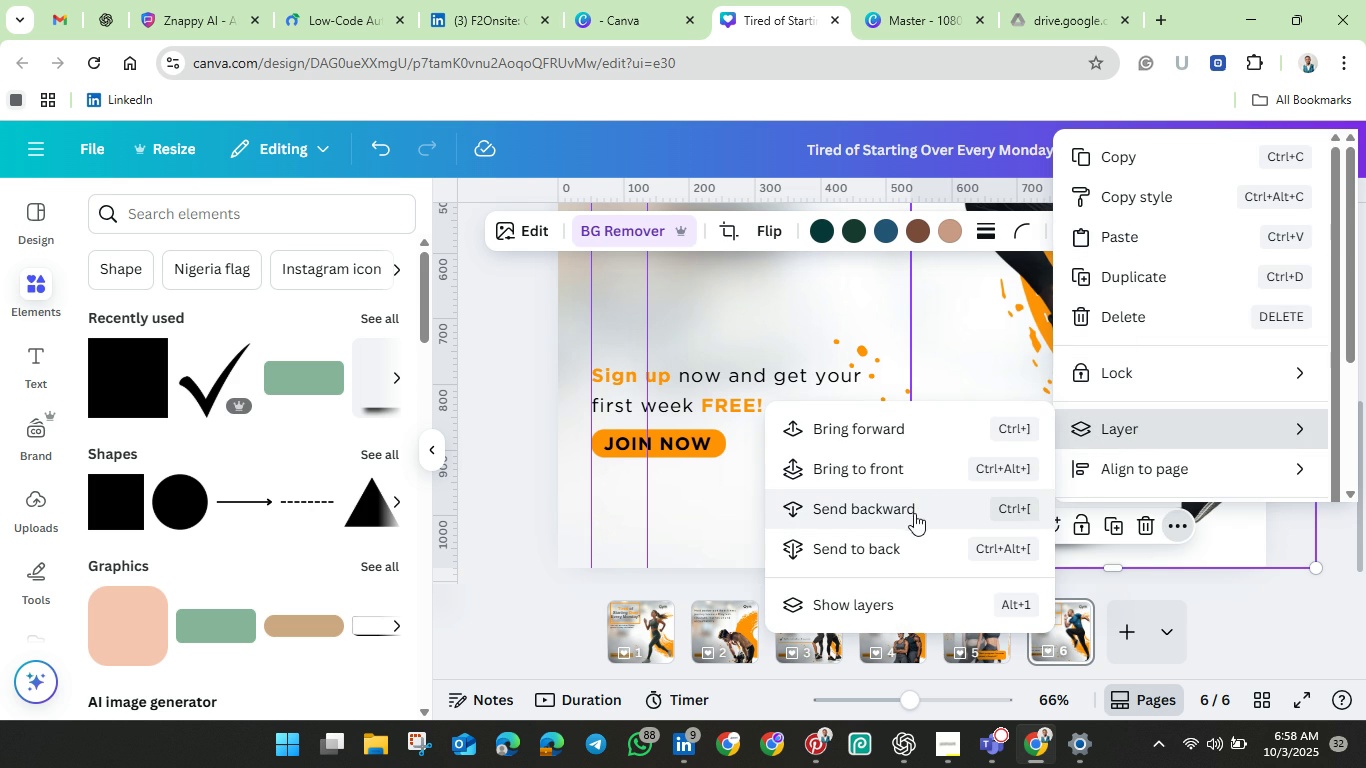 
left_click([899, 511])
 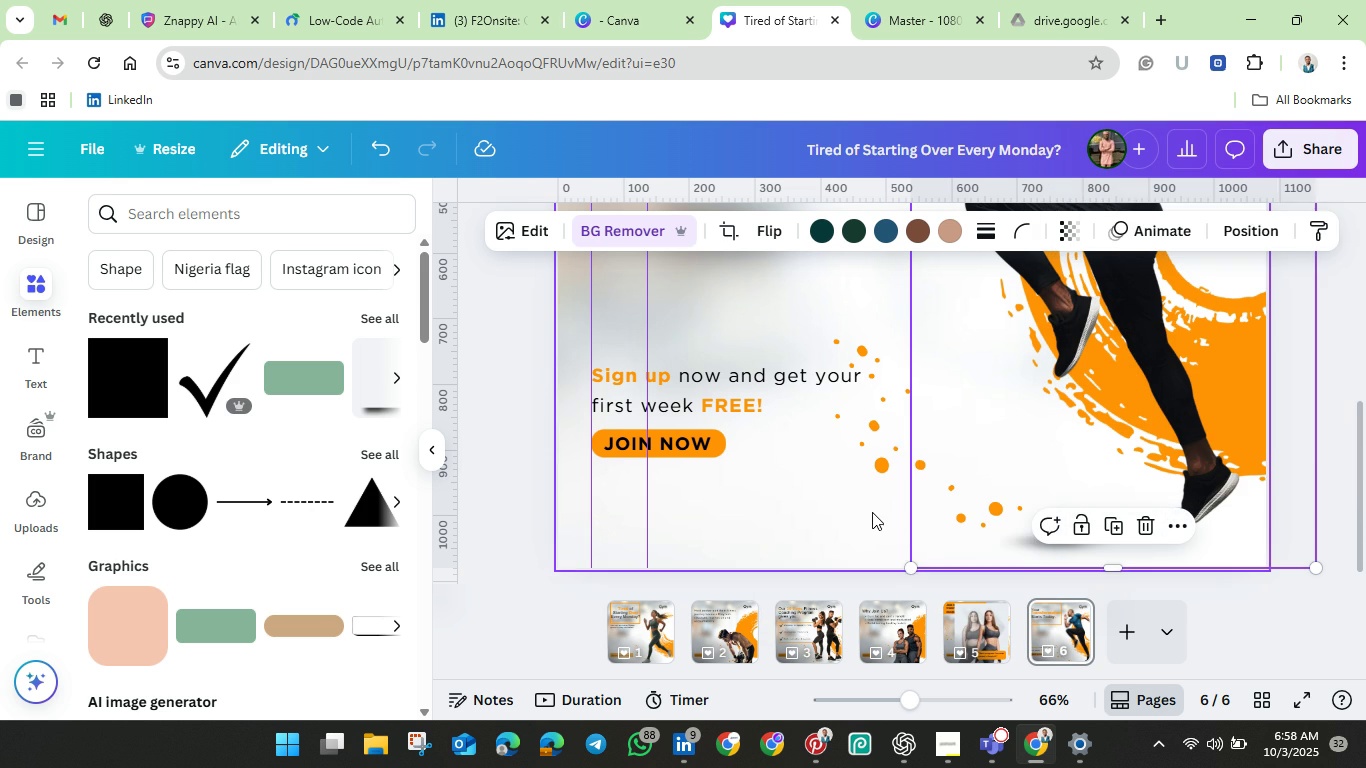 
left_click([872, 512])
 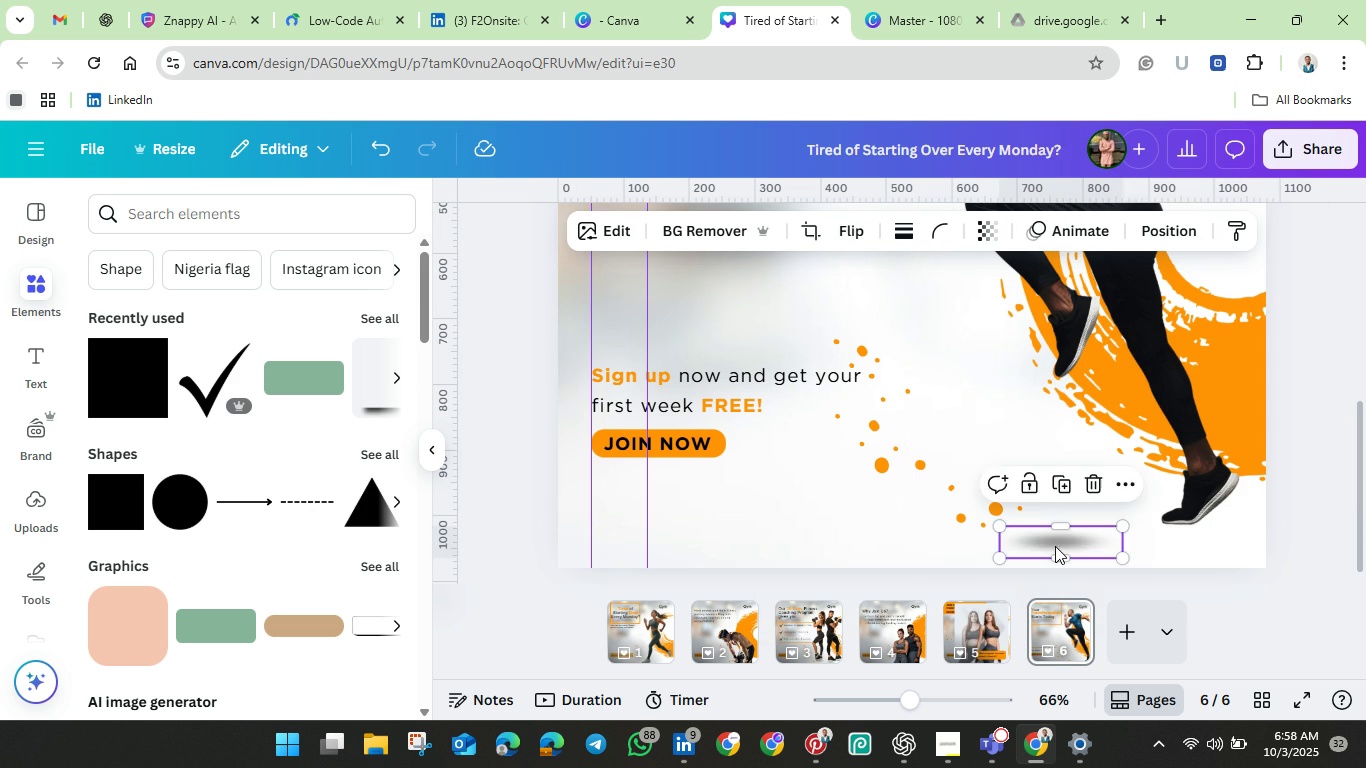 
left_click([1055, 546])